 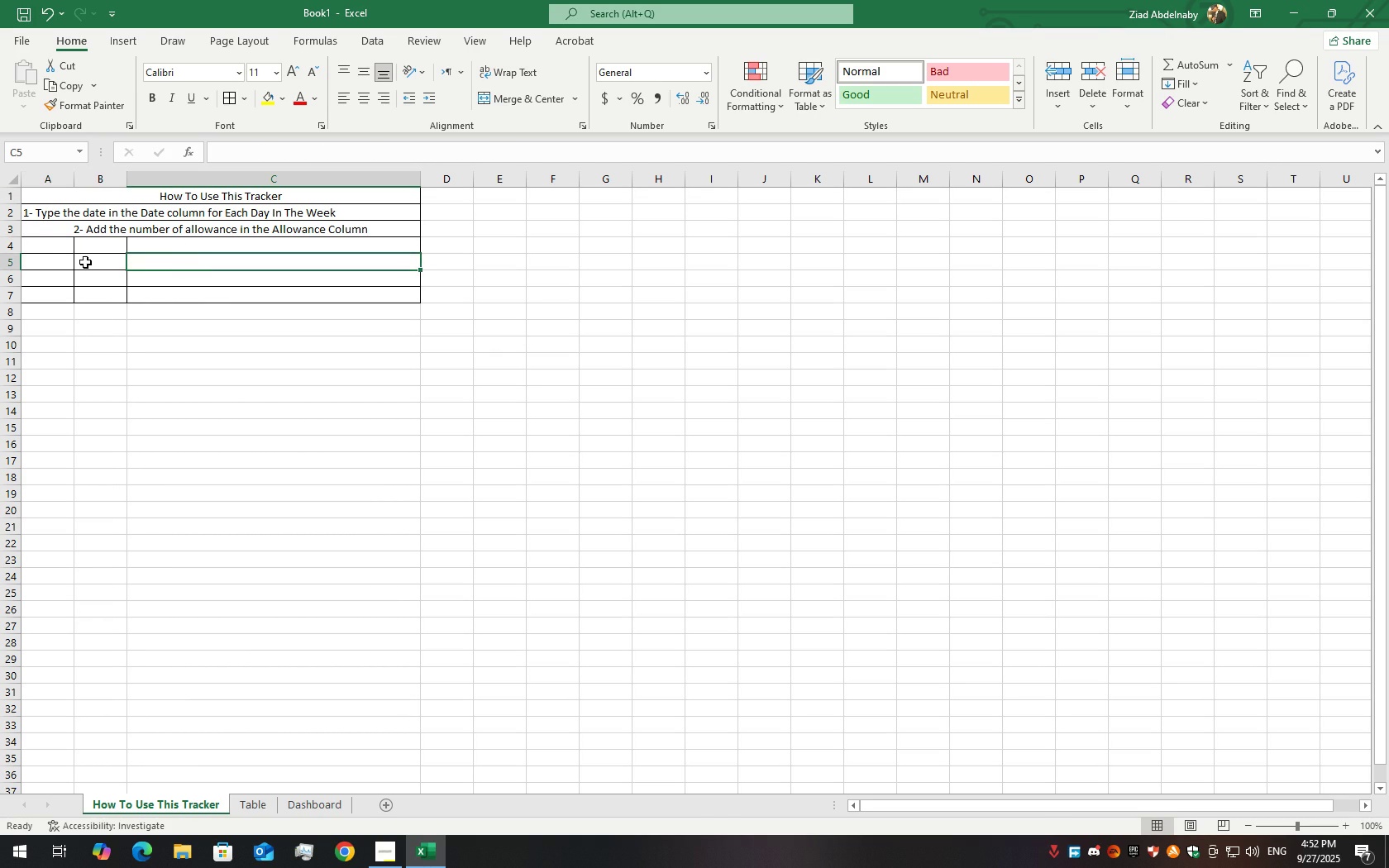 
left_click([115, 231])
 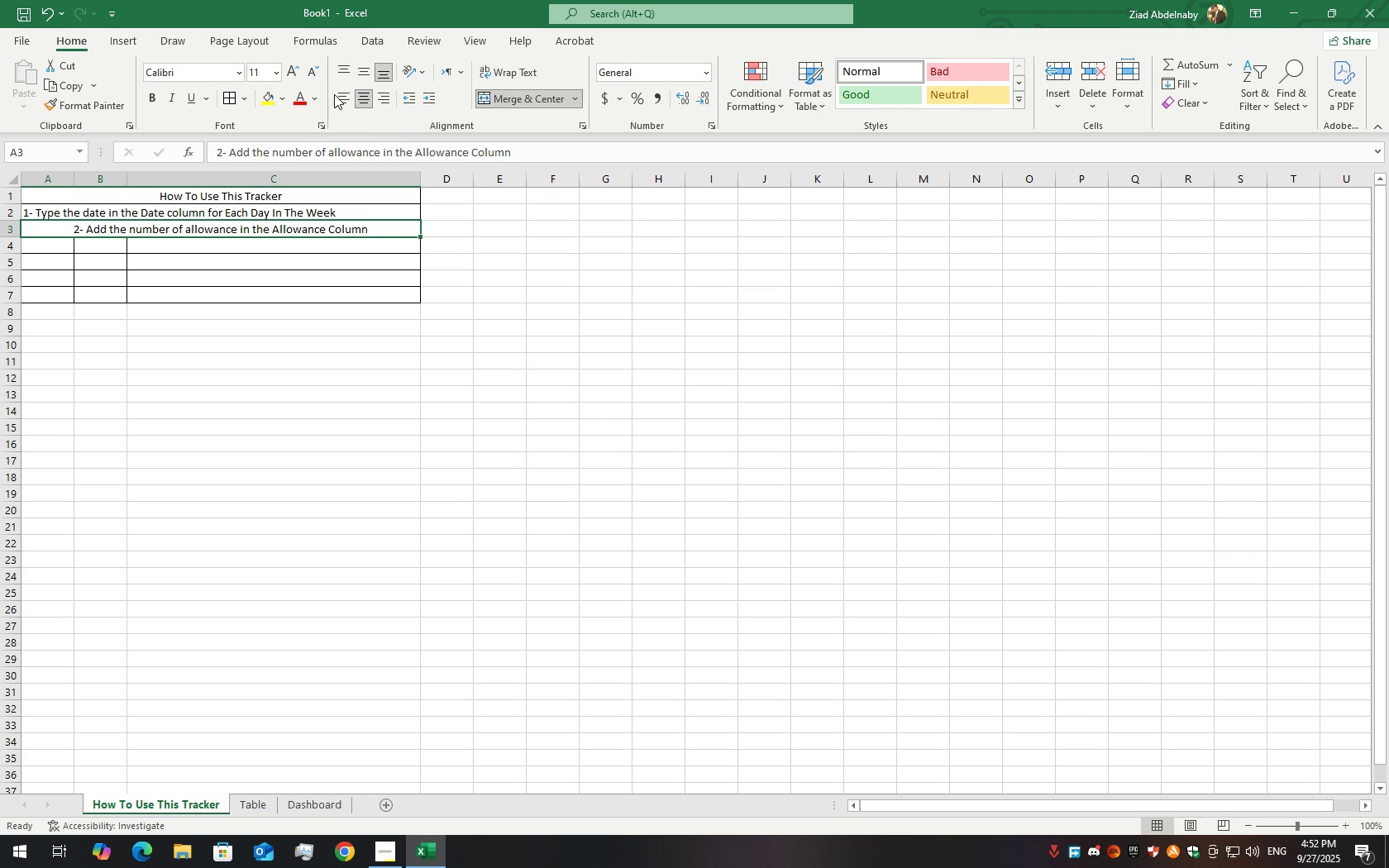 
double_click([337, 88])
 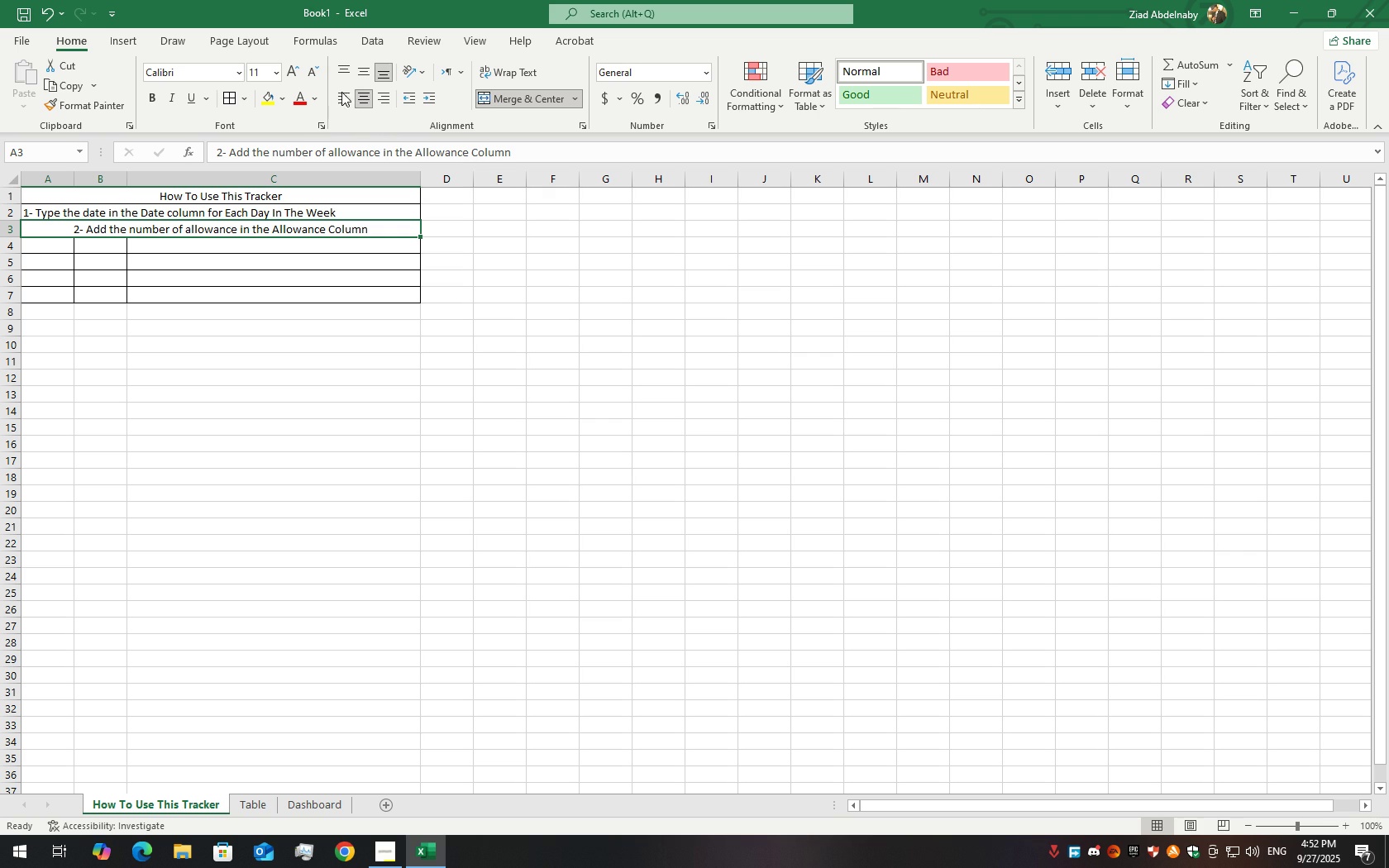 
left_click([341, 88])
 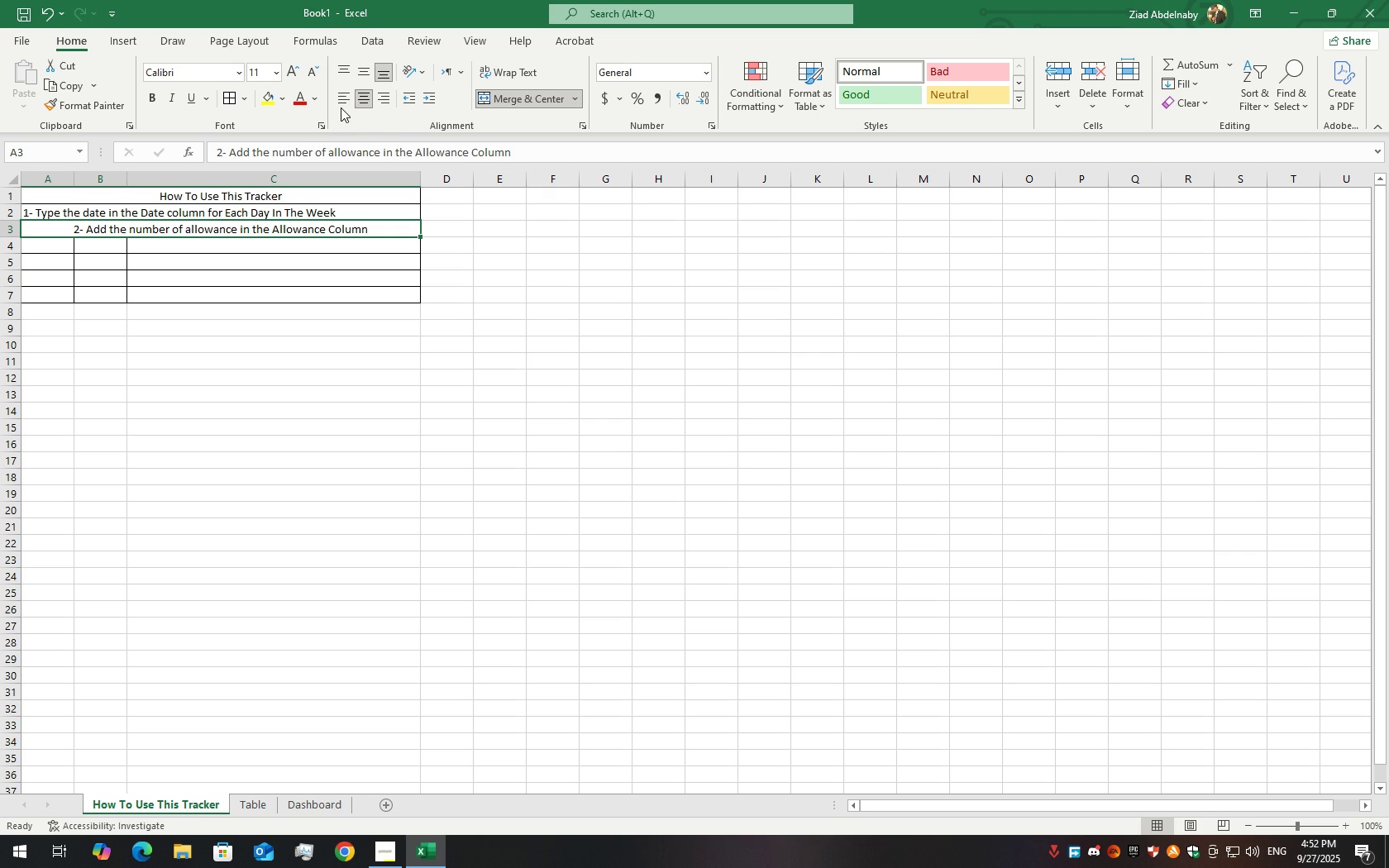 
double_click([341, 107])
 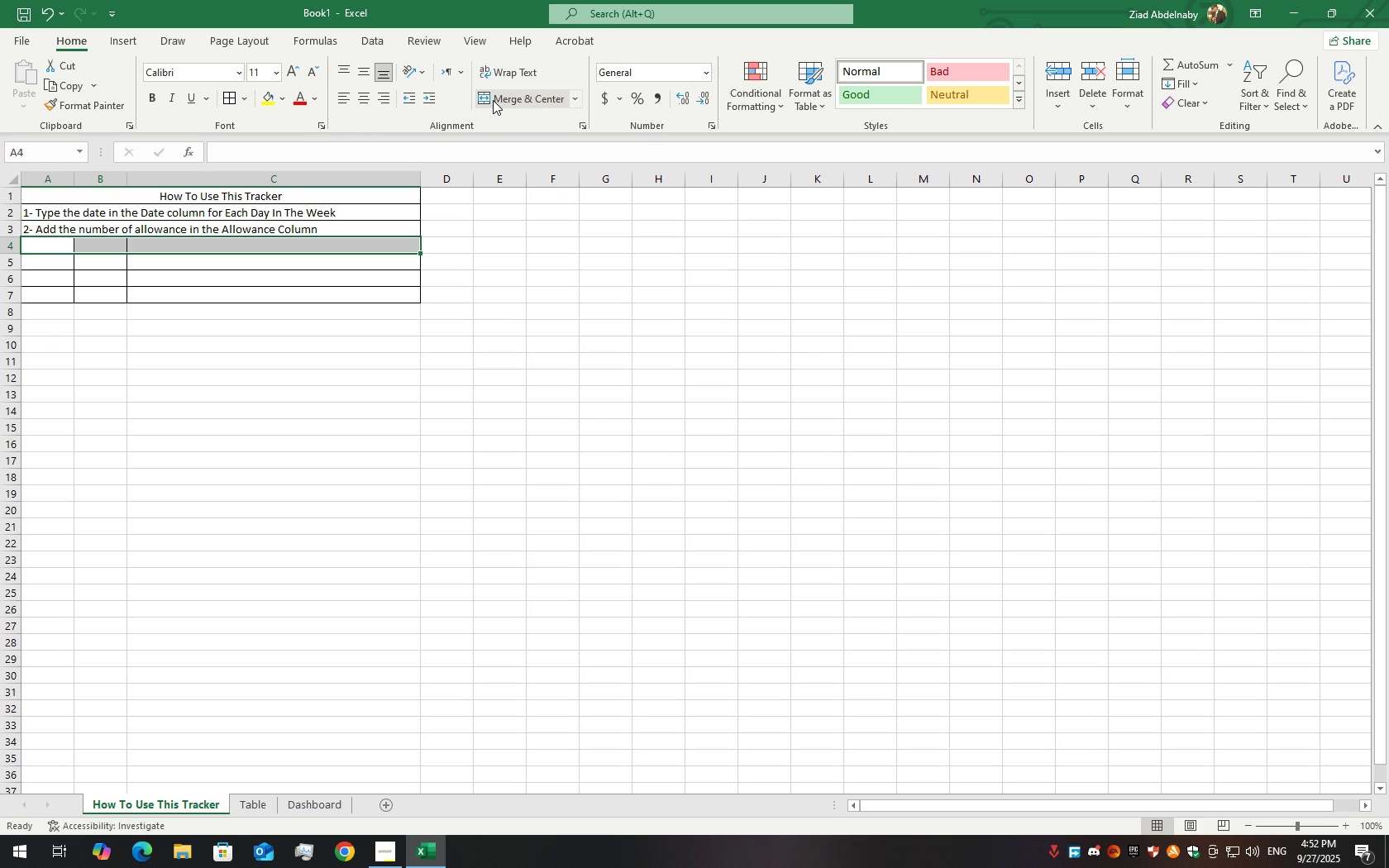 
wait(6.26)
 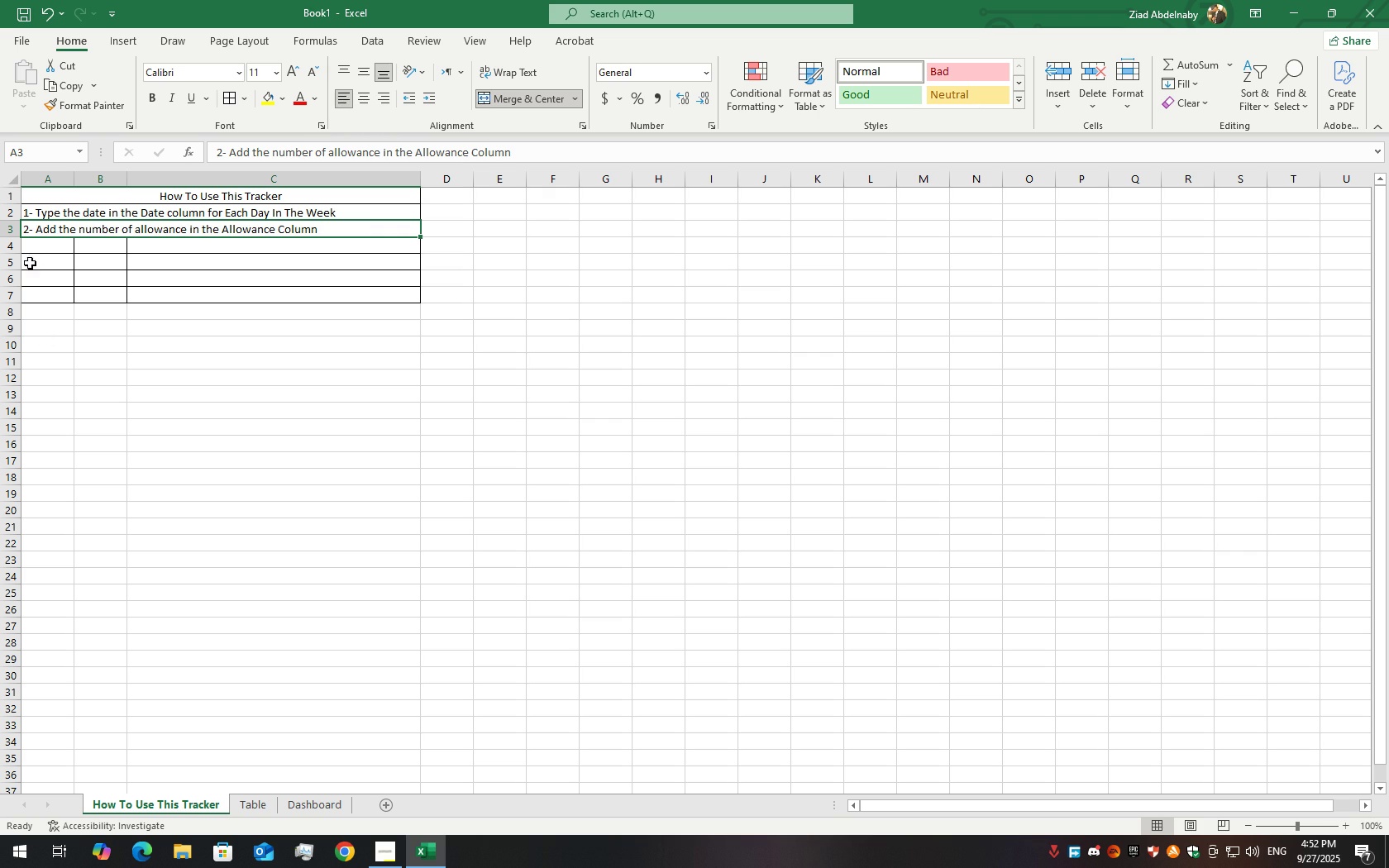 
left_click([493, 100])
 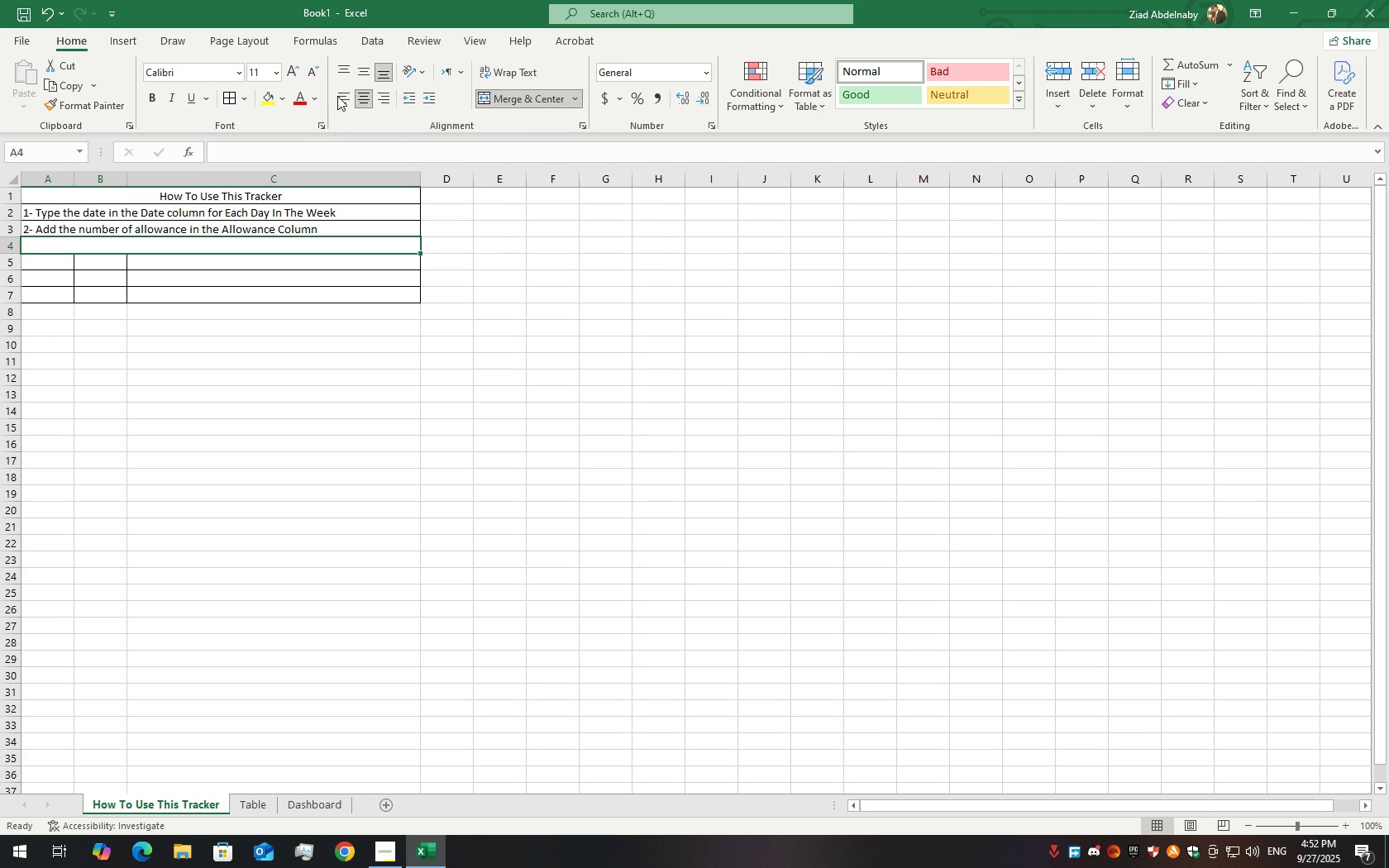 
left_click([339, 96])
 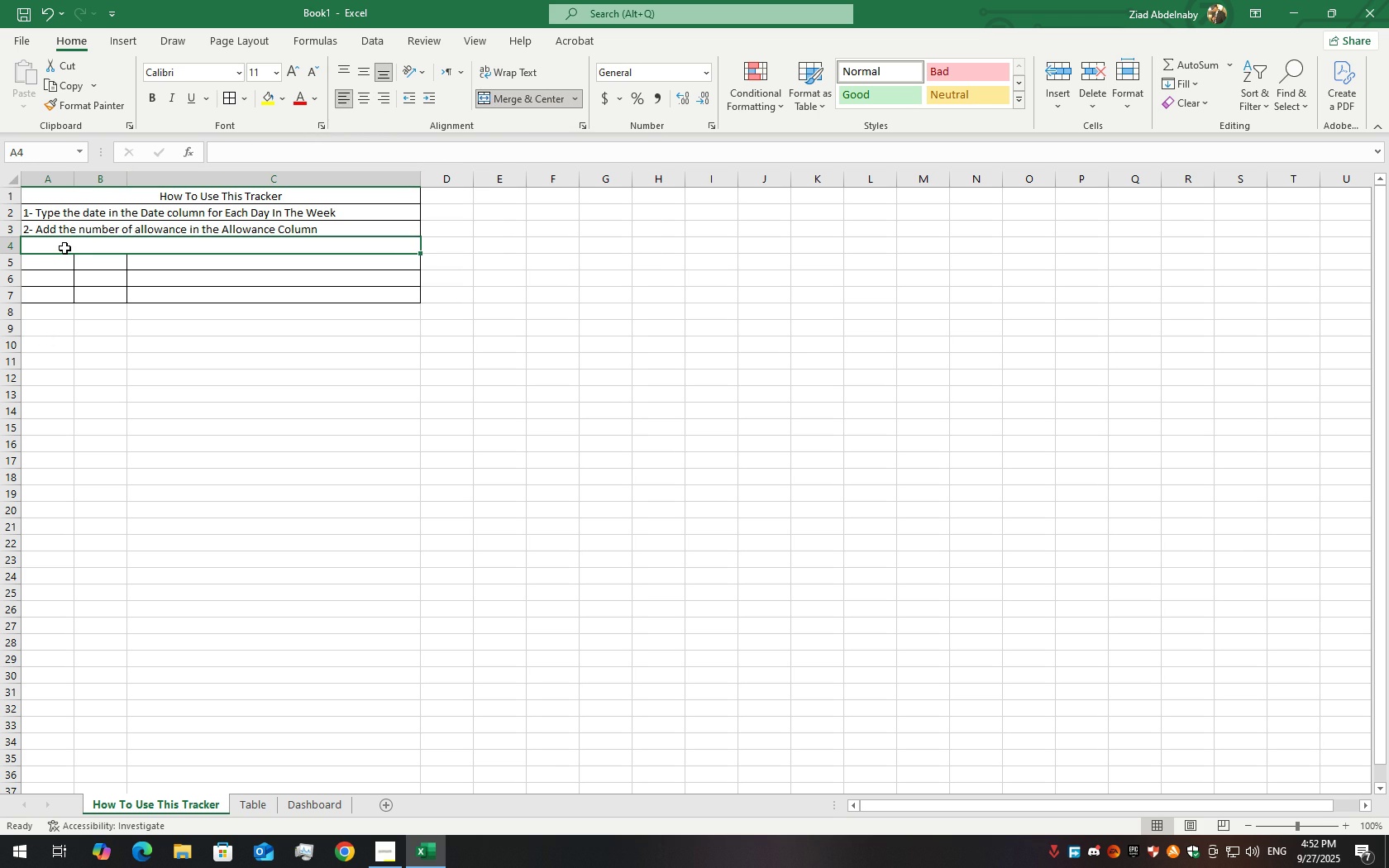 
double_click([64, 248])
 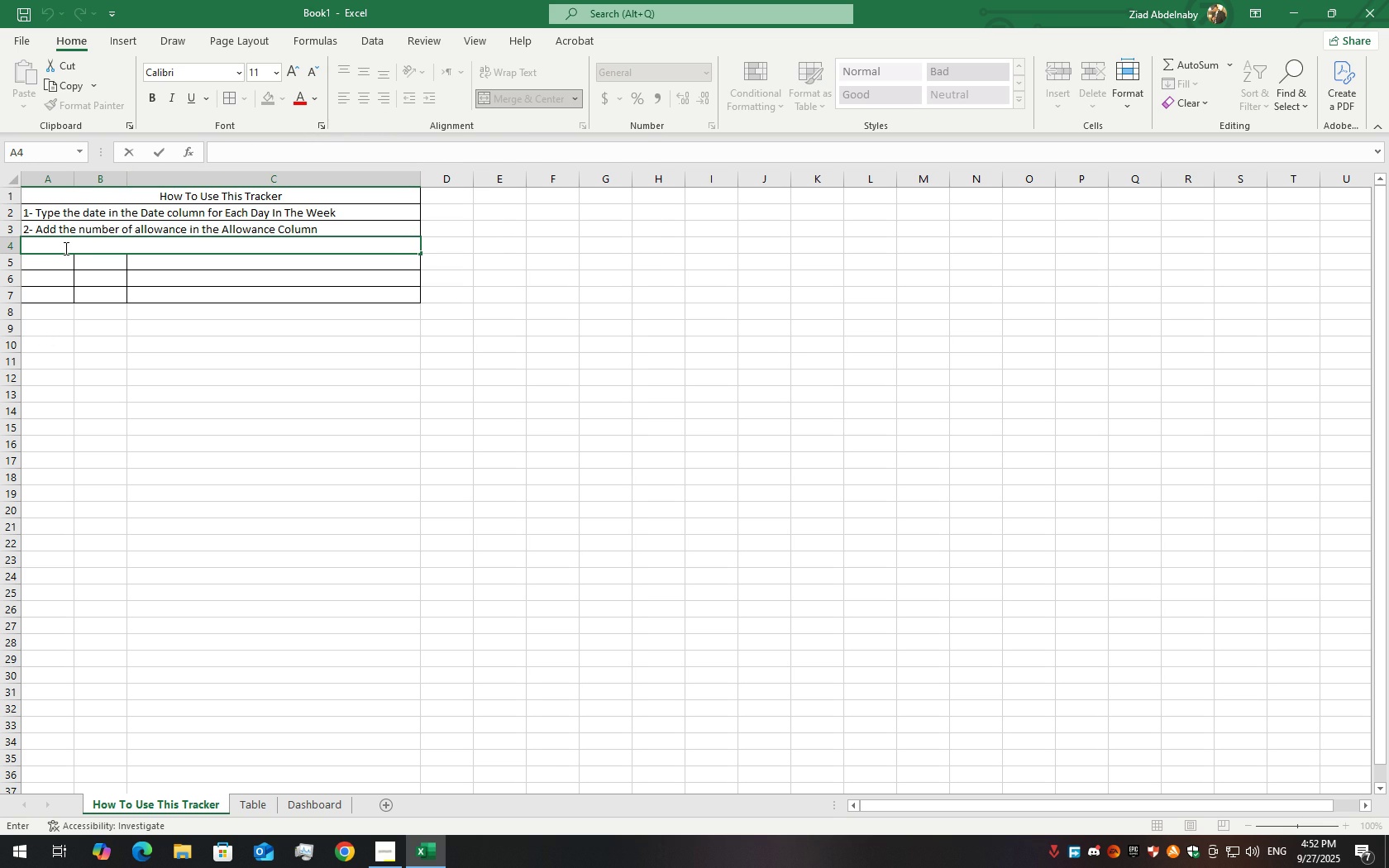 
type(3 - Add Th)
key(Backspace)
key(Backspace)
type(the expenc)
key(Backspace)
type(ses)